 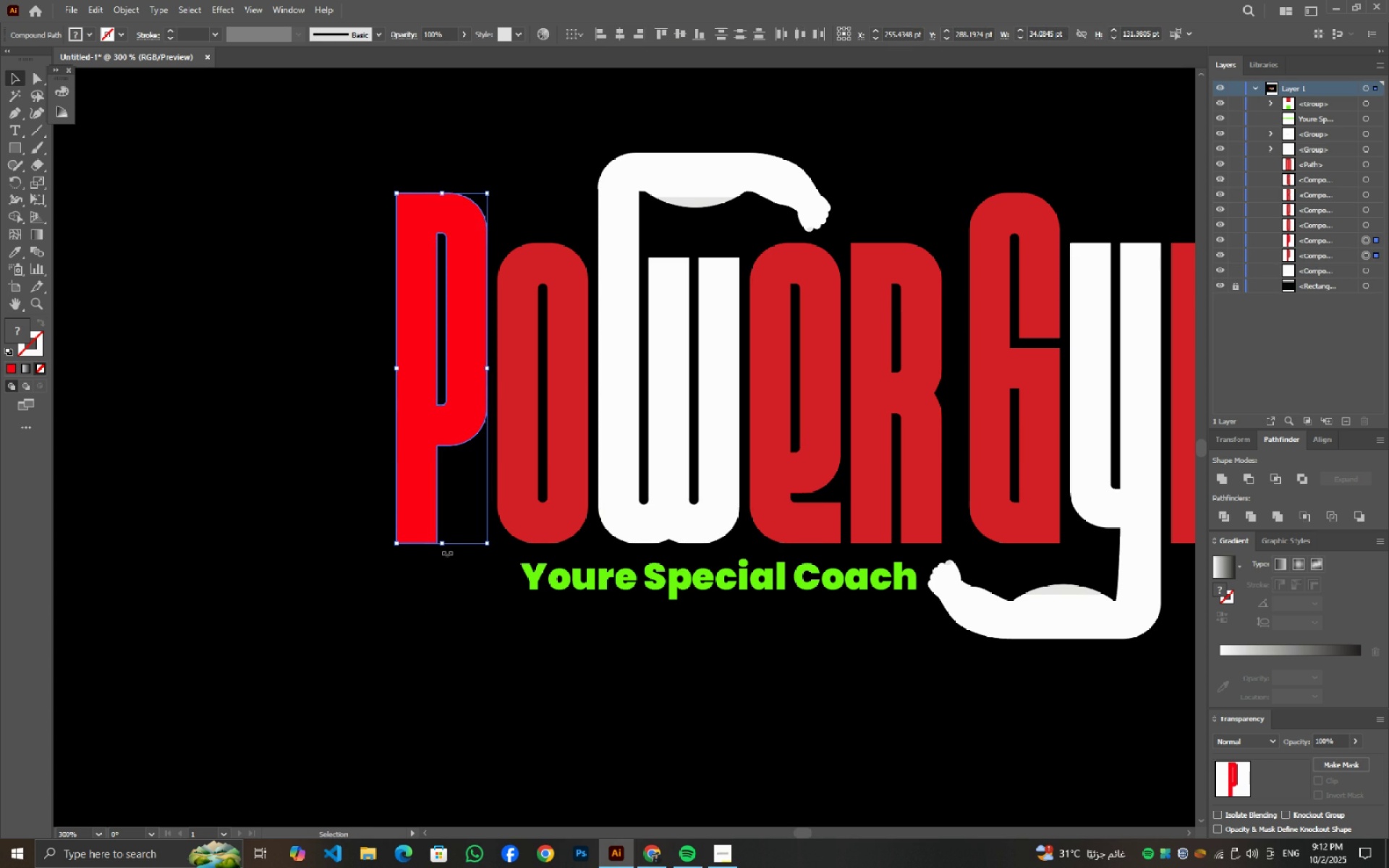 
key(Control+ControlLeft)
 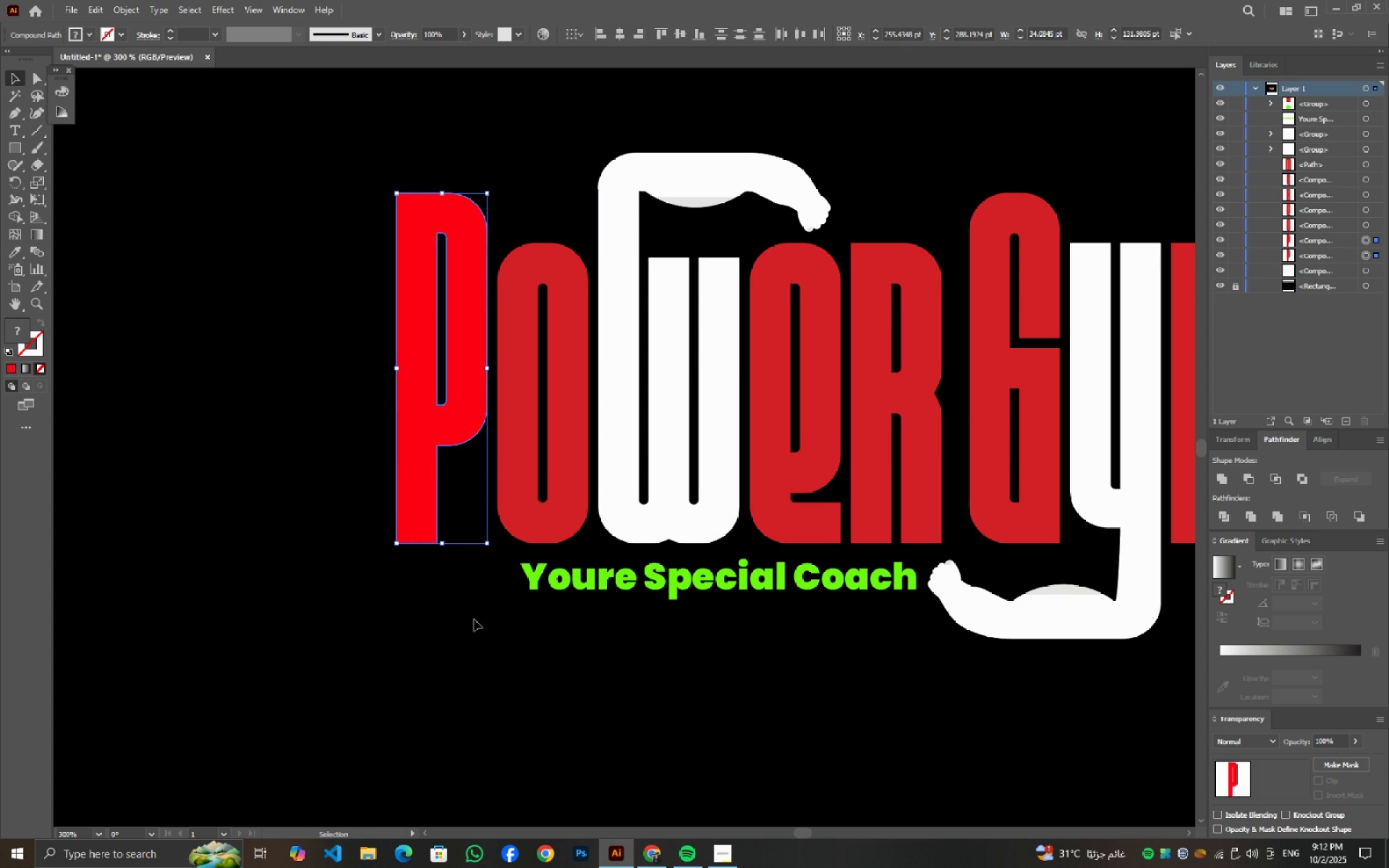 
key(Control+ControlLeft)
 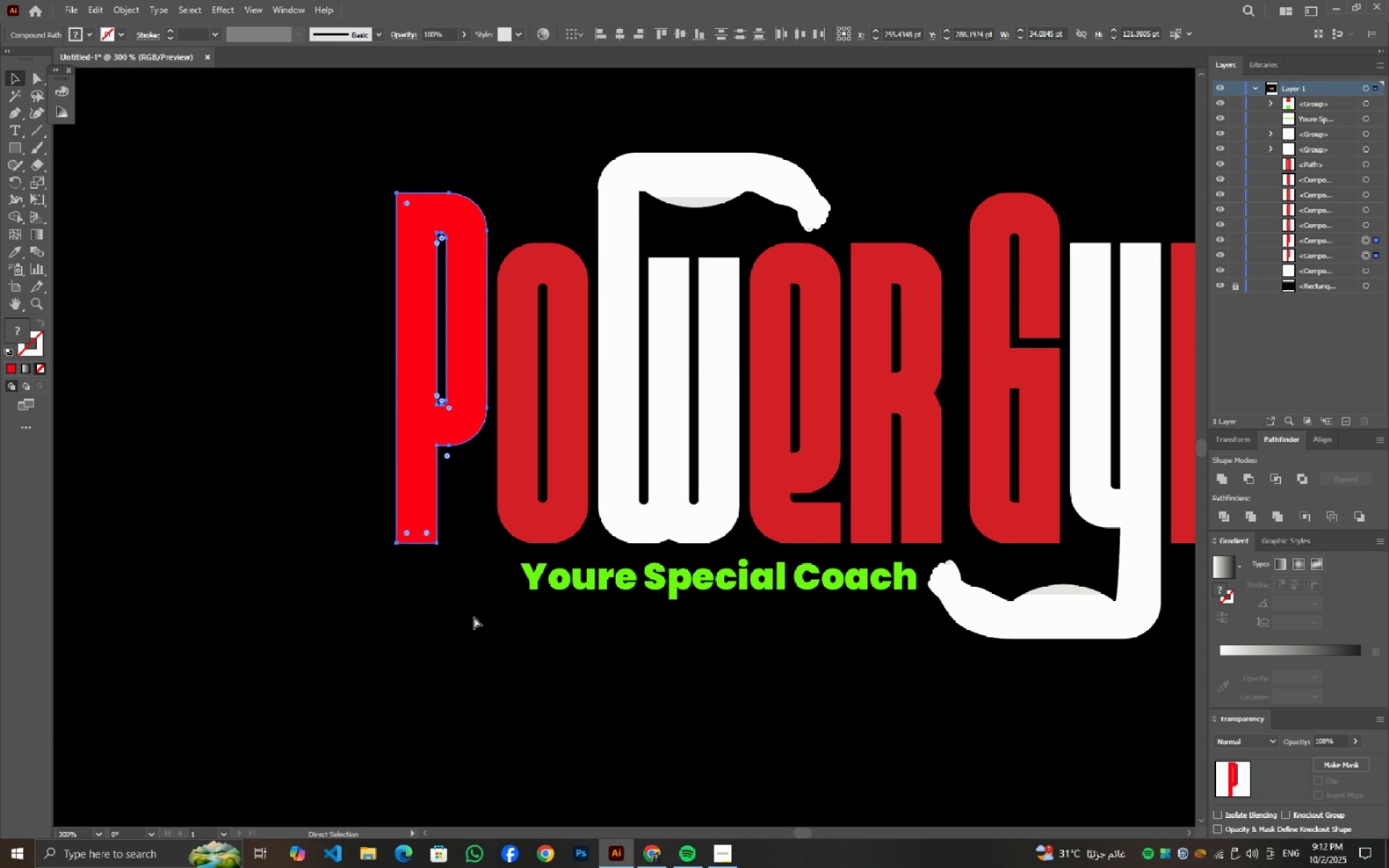 
key(Control+Z)
 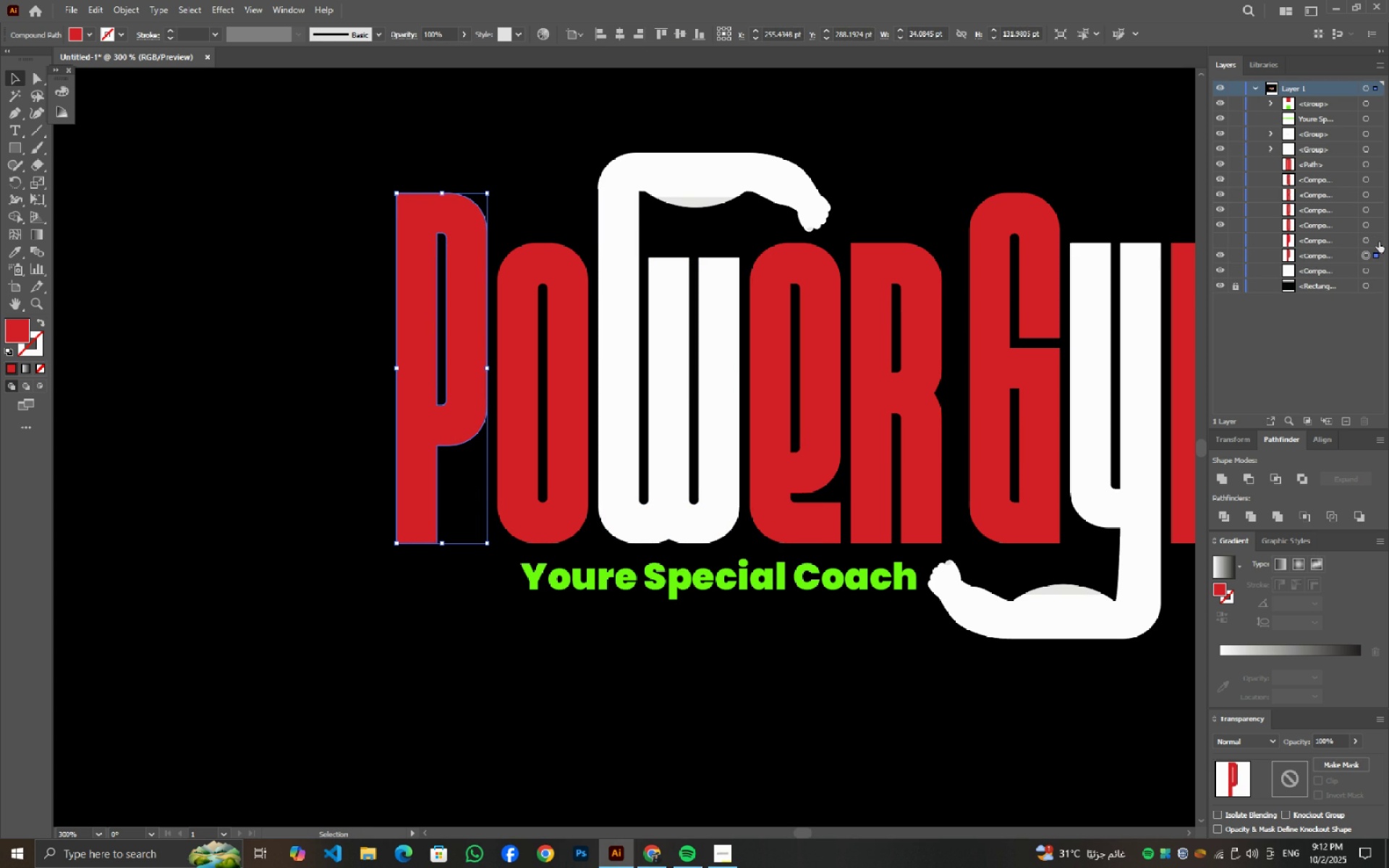 
left_click([1381, 246])
 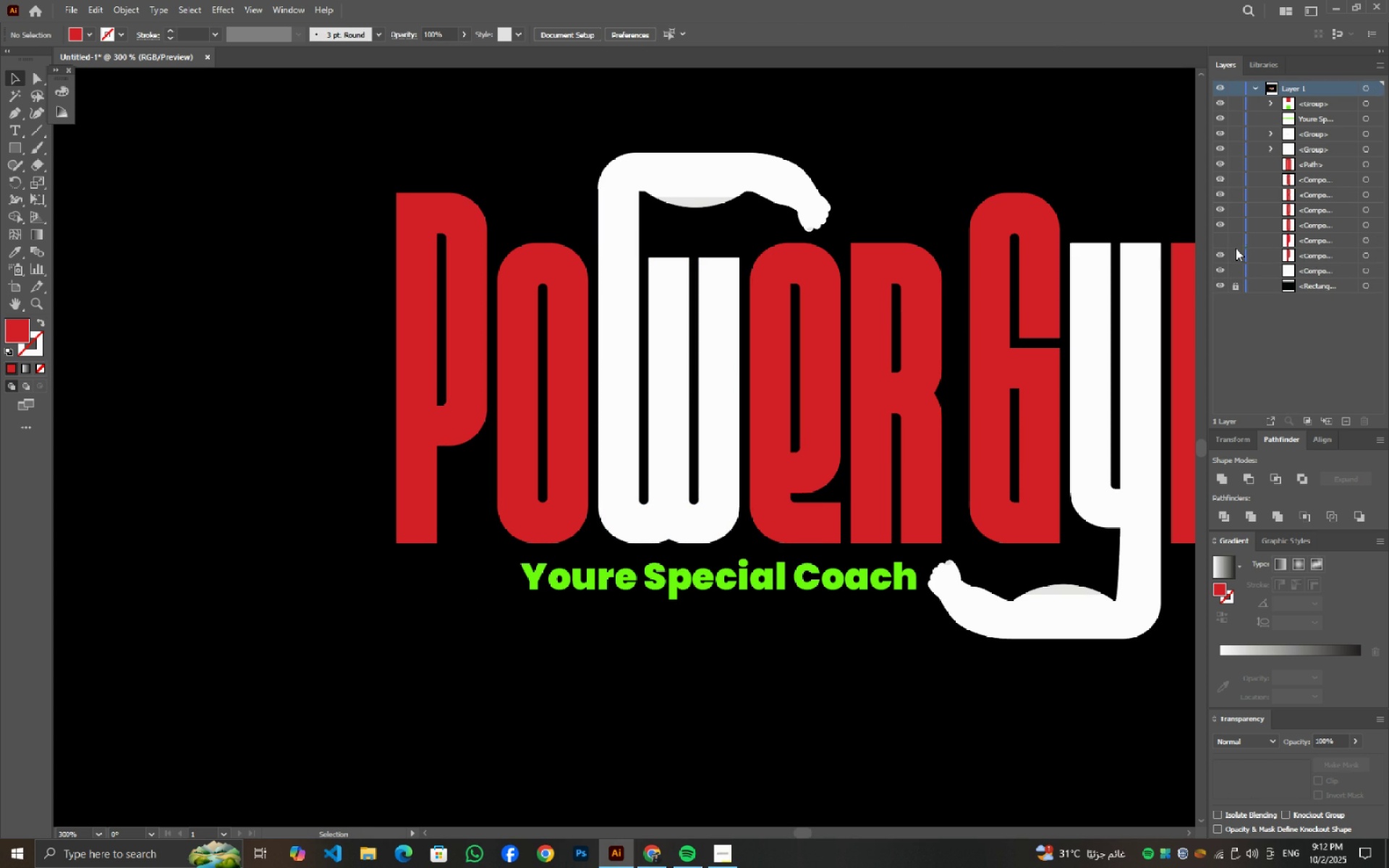 
left_click([1225, 242])